 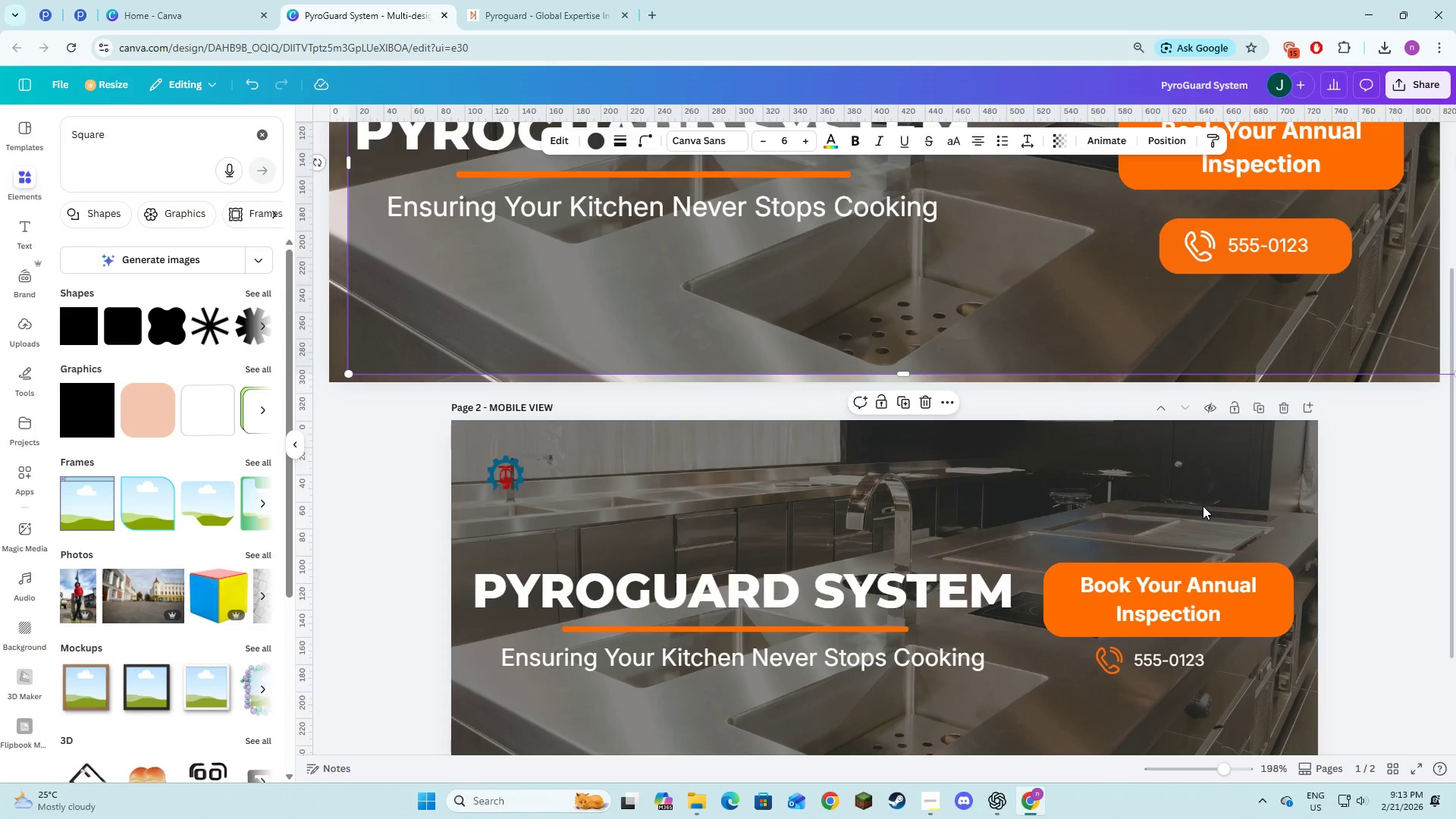 
scroll: coordinate [1203, 508], scroll_direction: down, amount: 1.0
 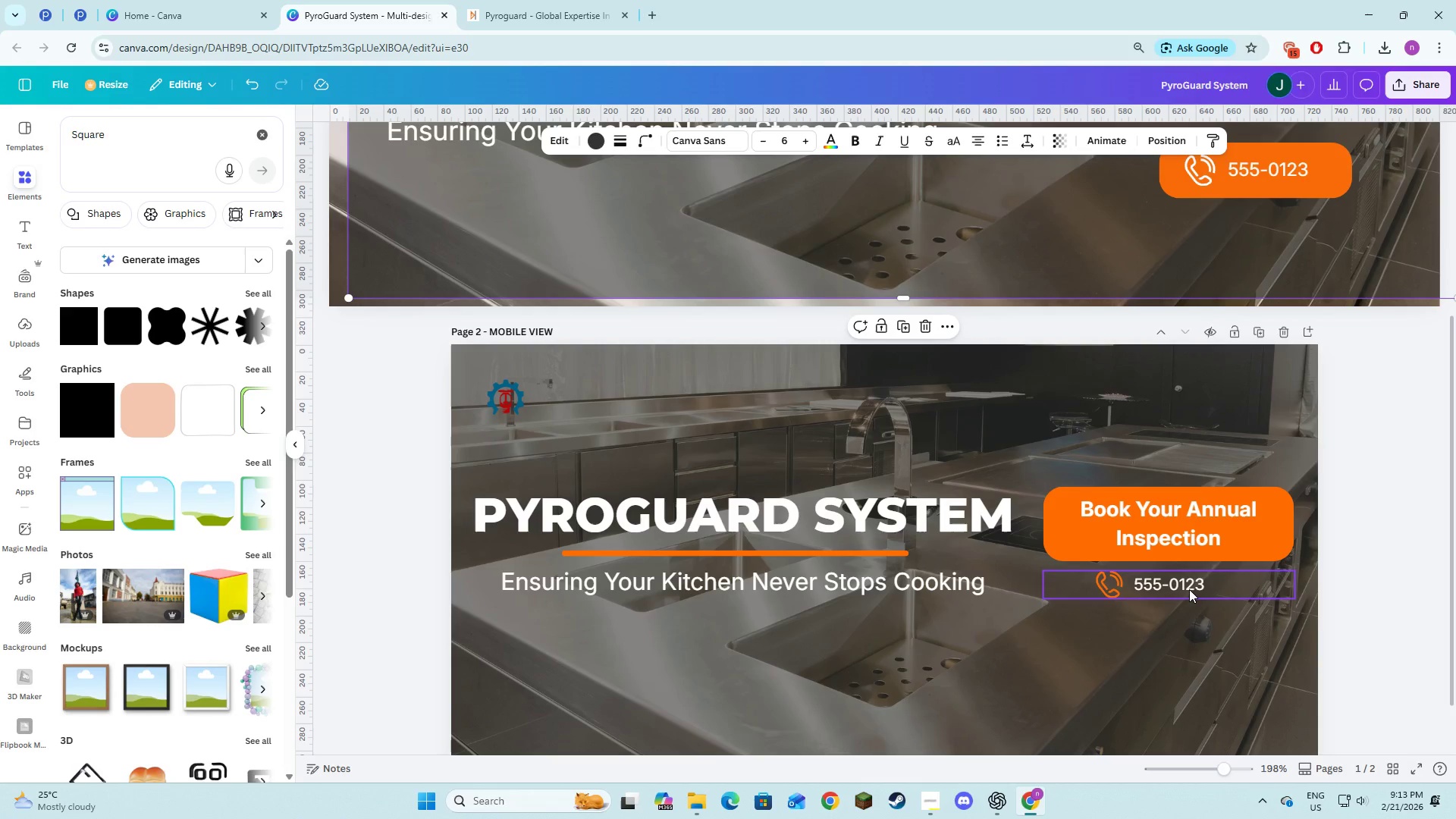 
scroll: coordinate [1189, 589], scroll_direction: up, amount: 2.0
 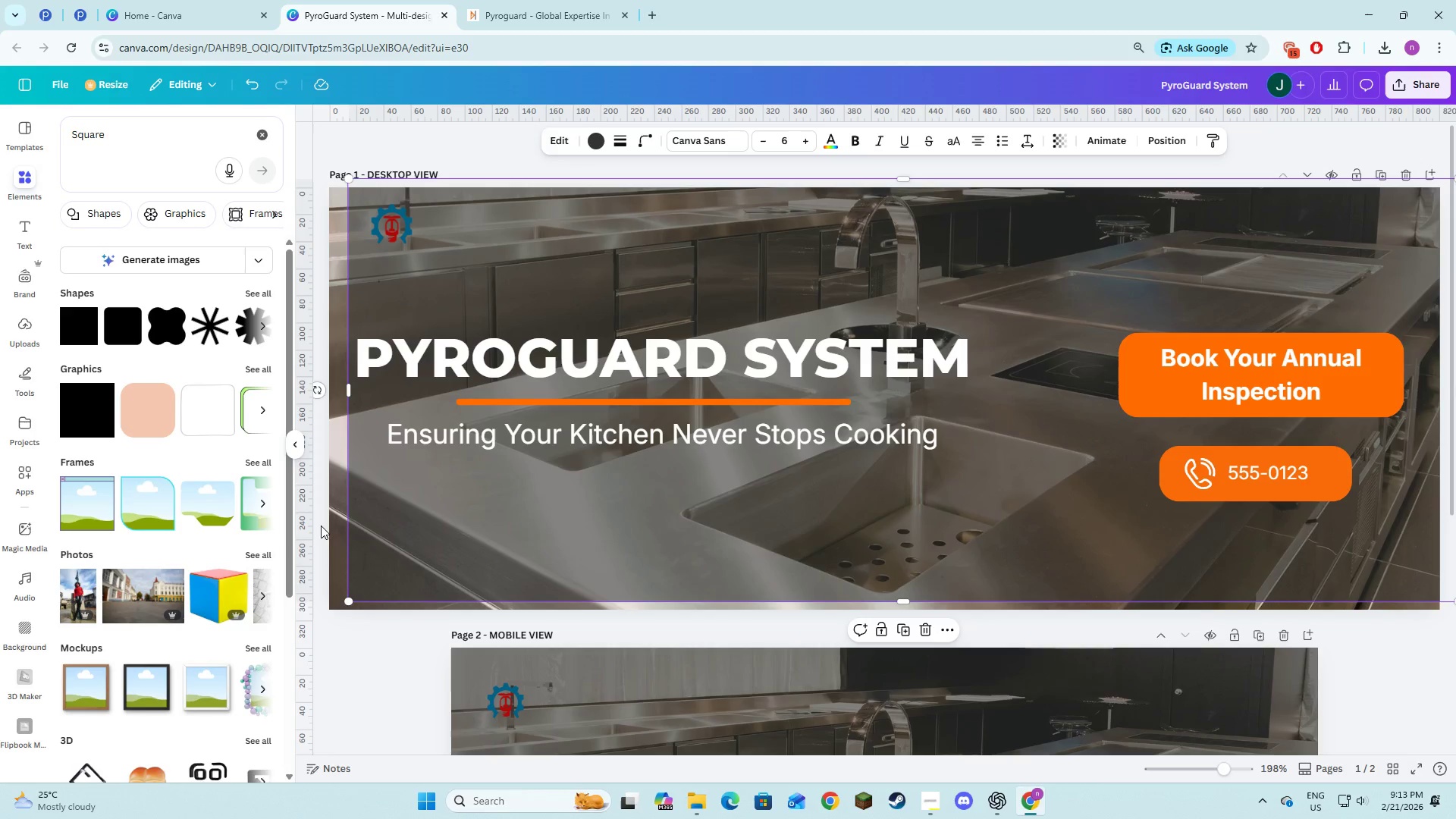 
left_click([340, 520])
 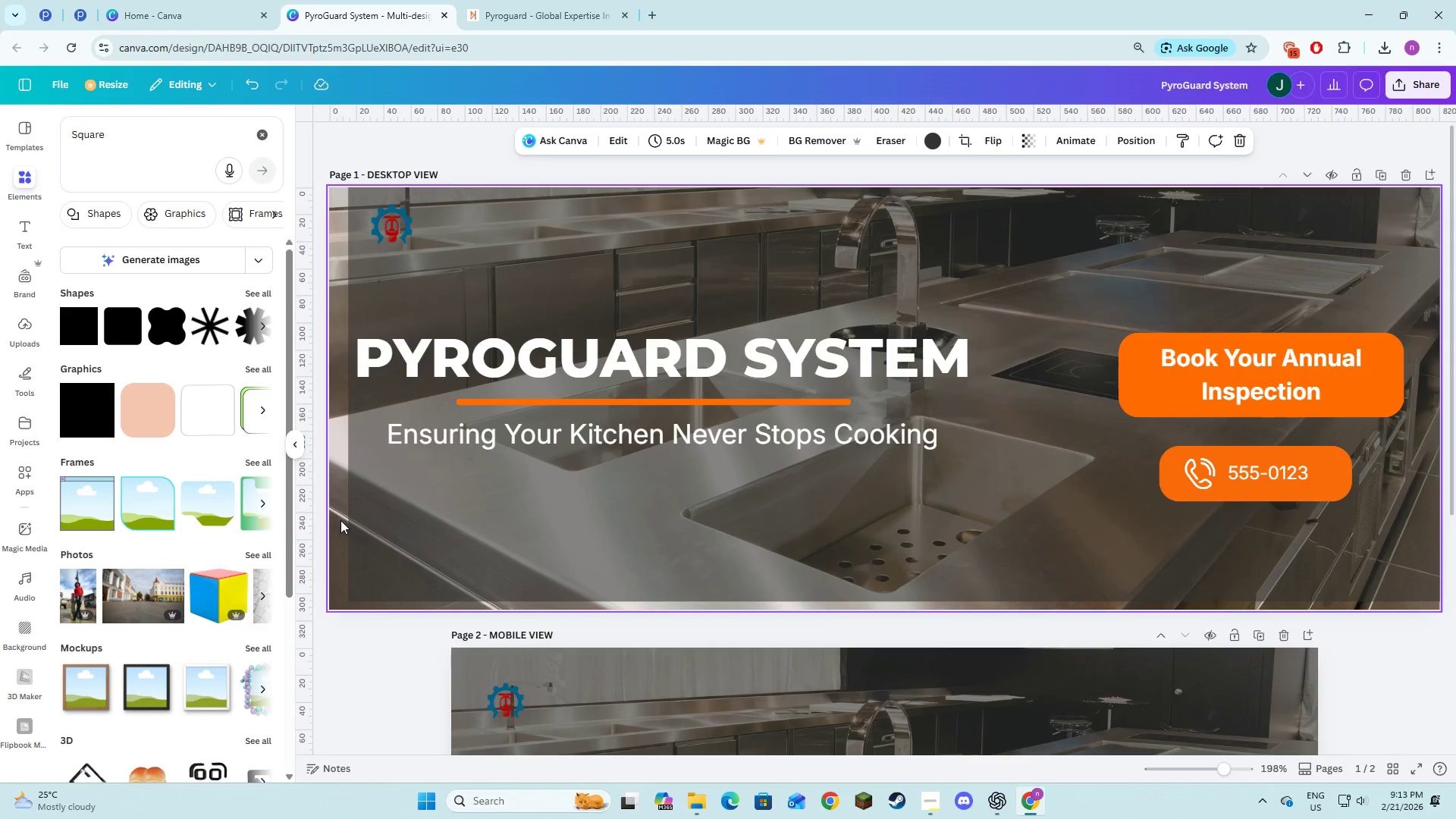 
right_click([340, 520])
 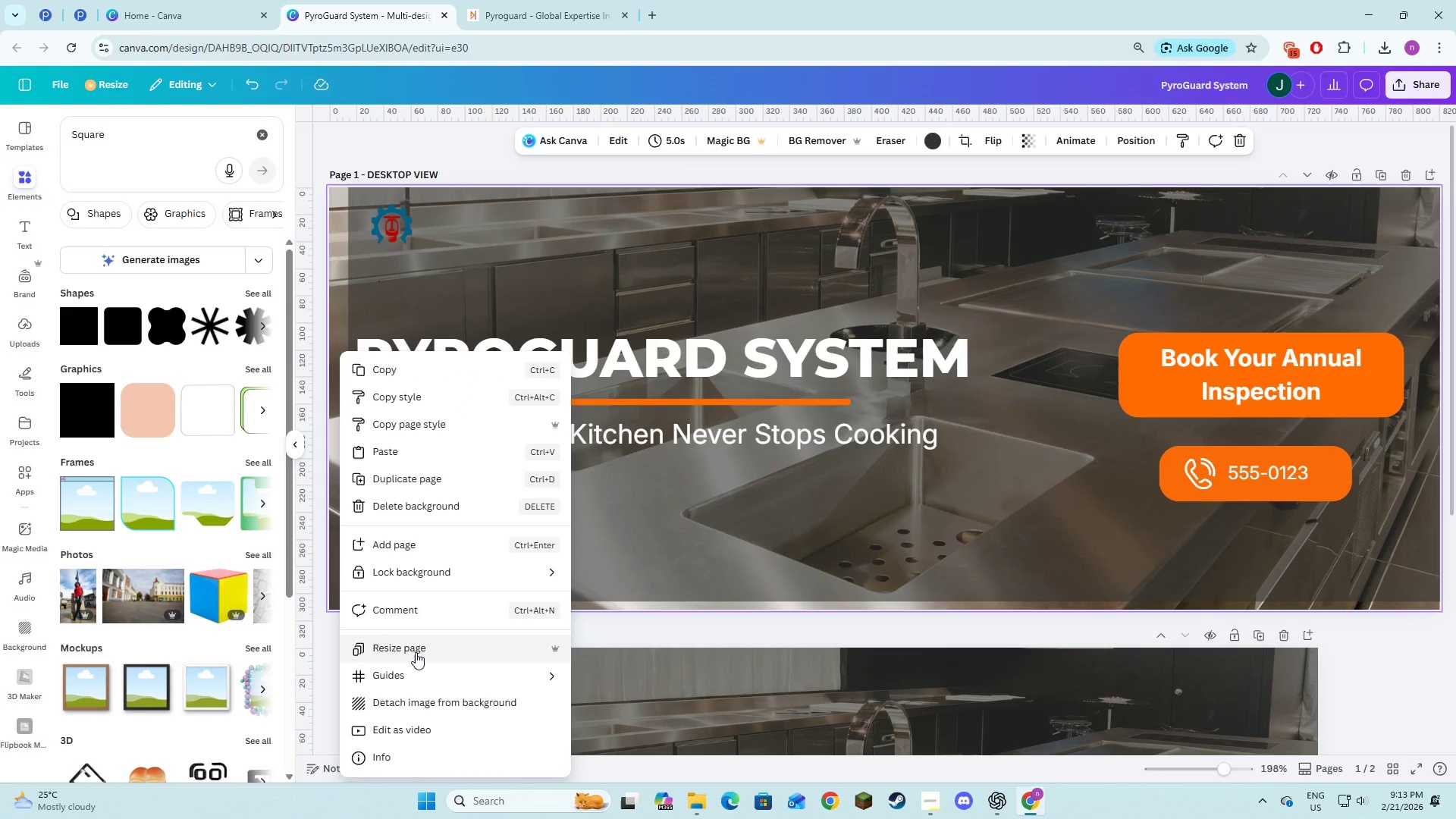 
left_click([416, 652])
 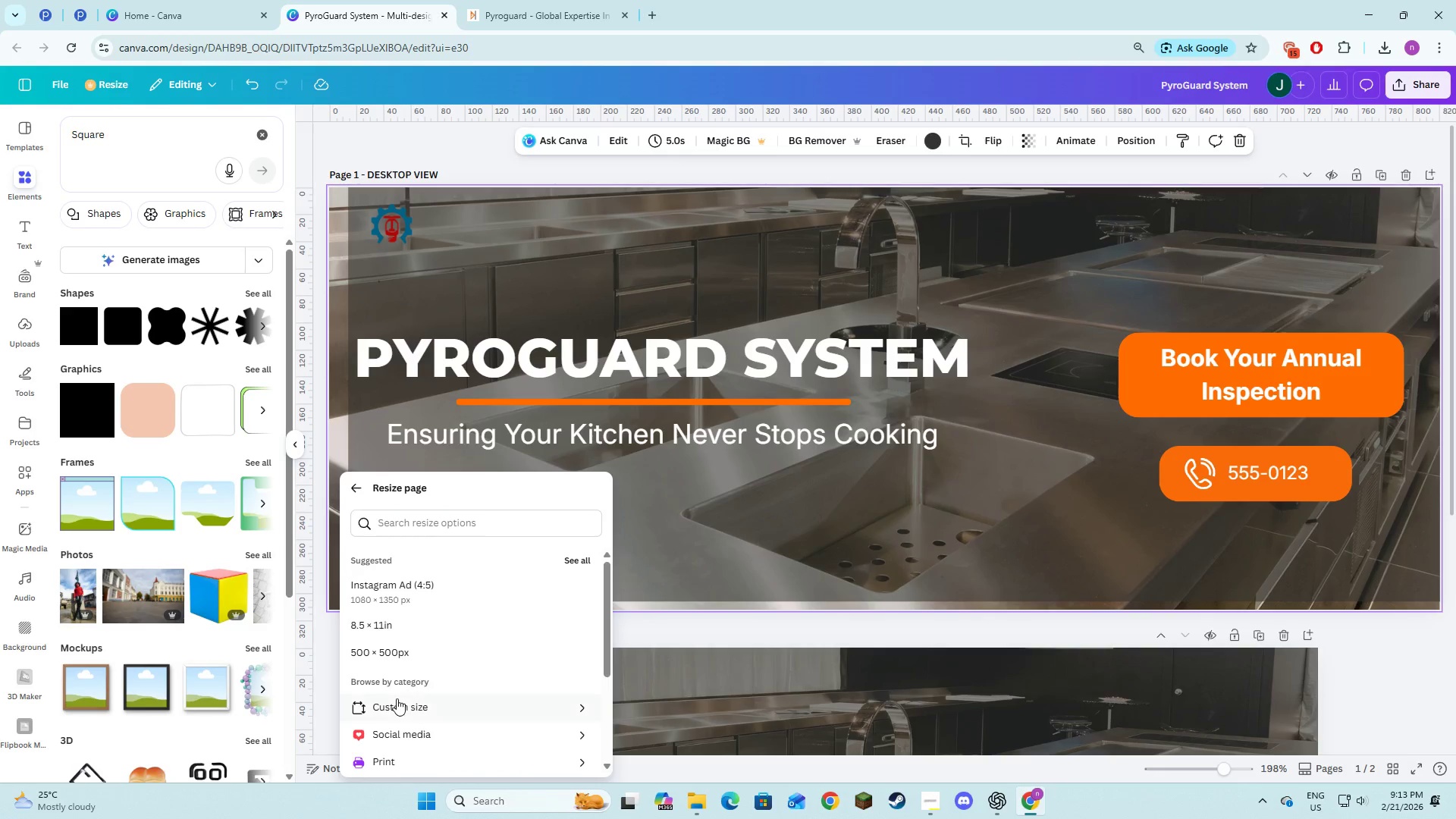 
left_click([397, 707])
 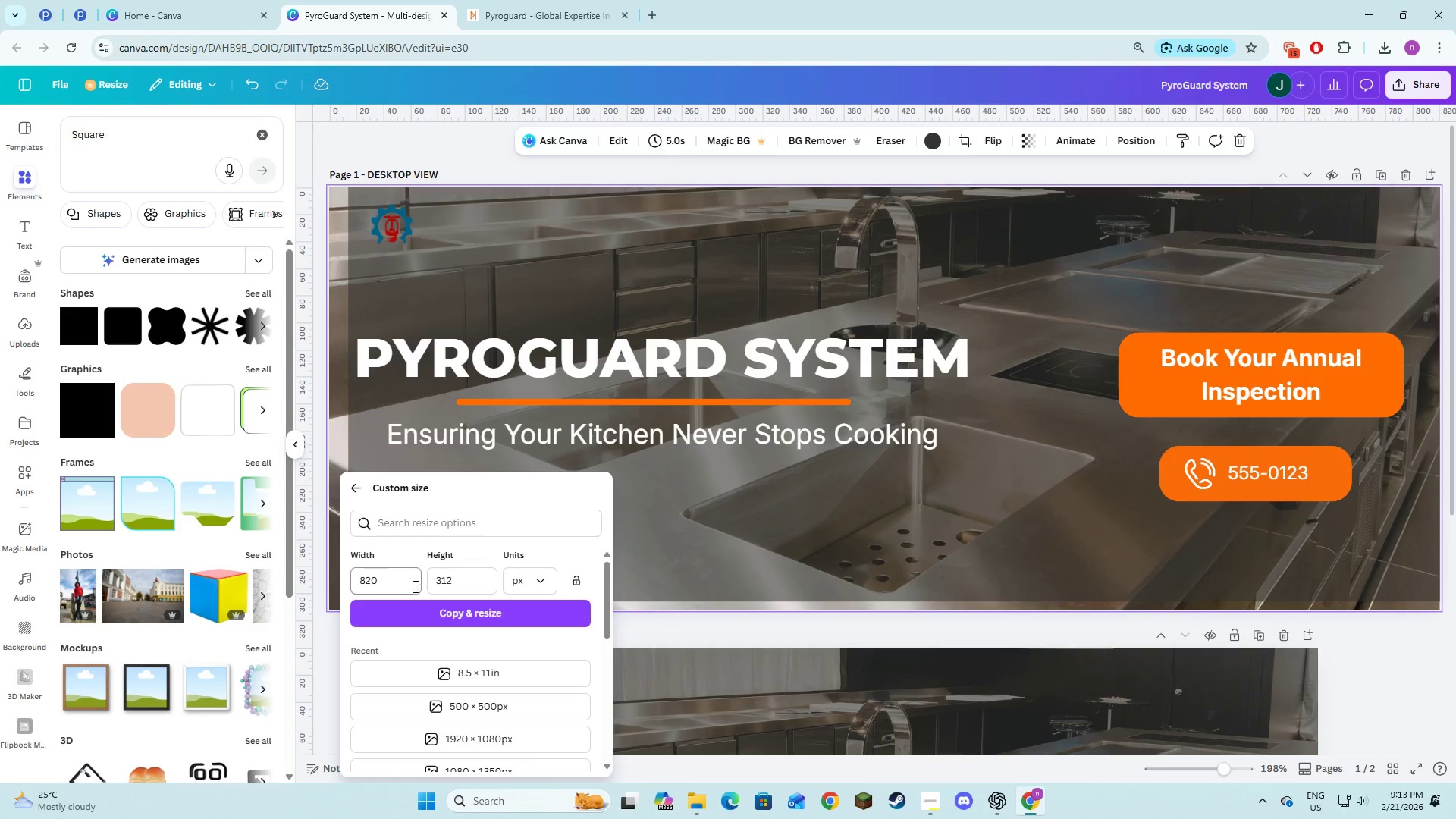 
left_click([405, 580])
 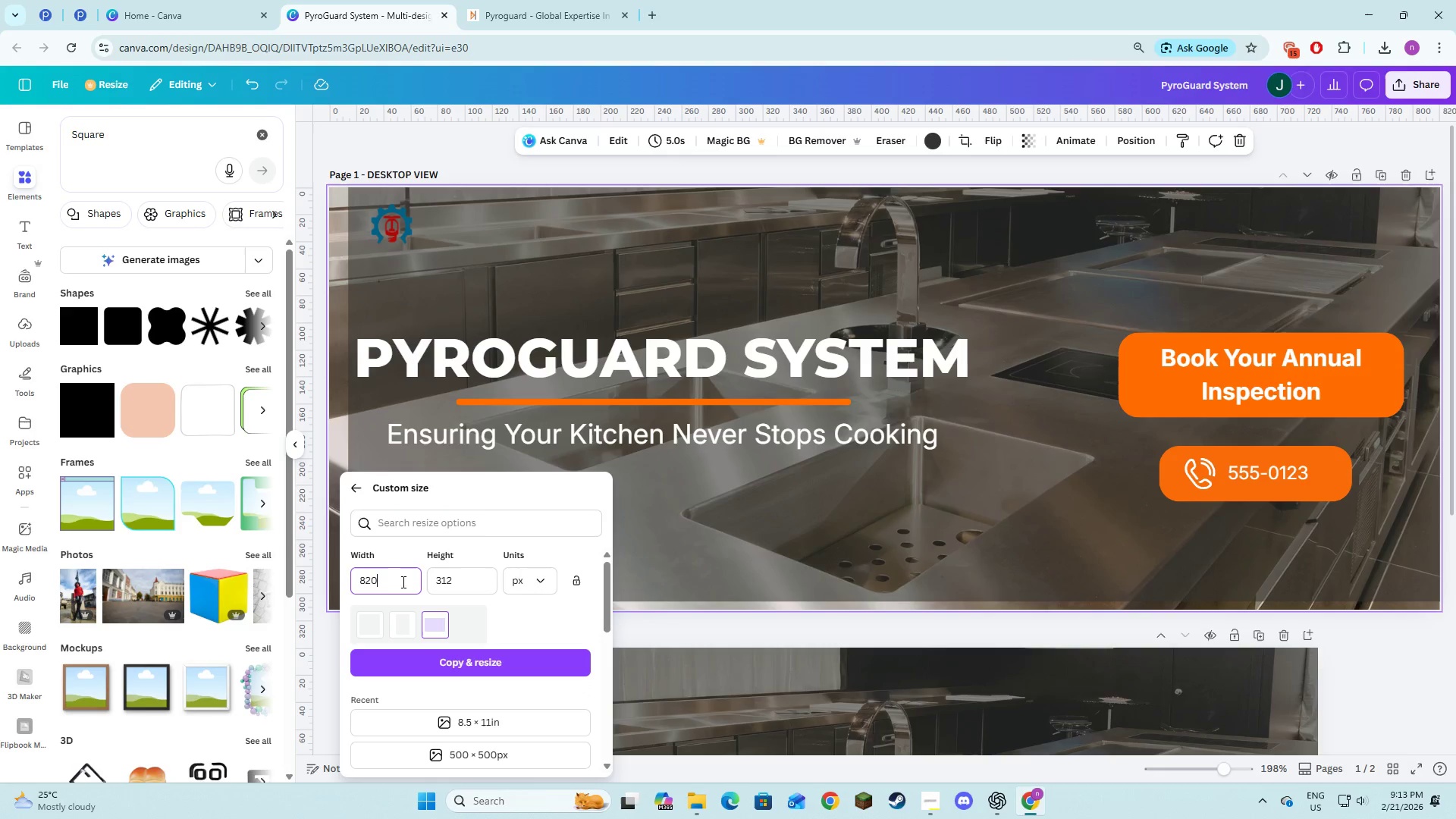 
left_click_drag(start_coordinate=[402, 582], to_coordinate=[359, 578])
 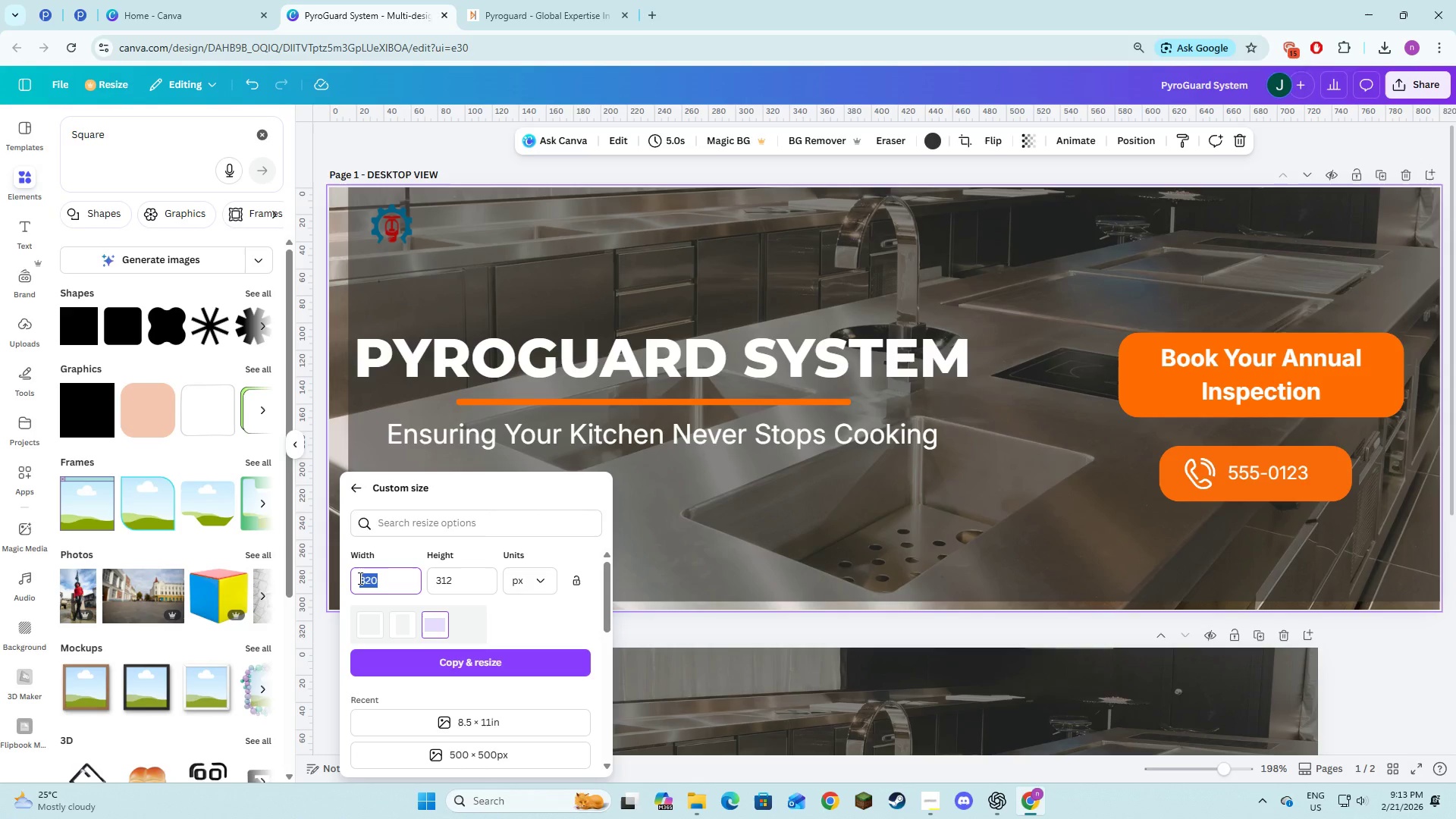 
key(Numpad6)
 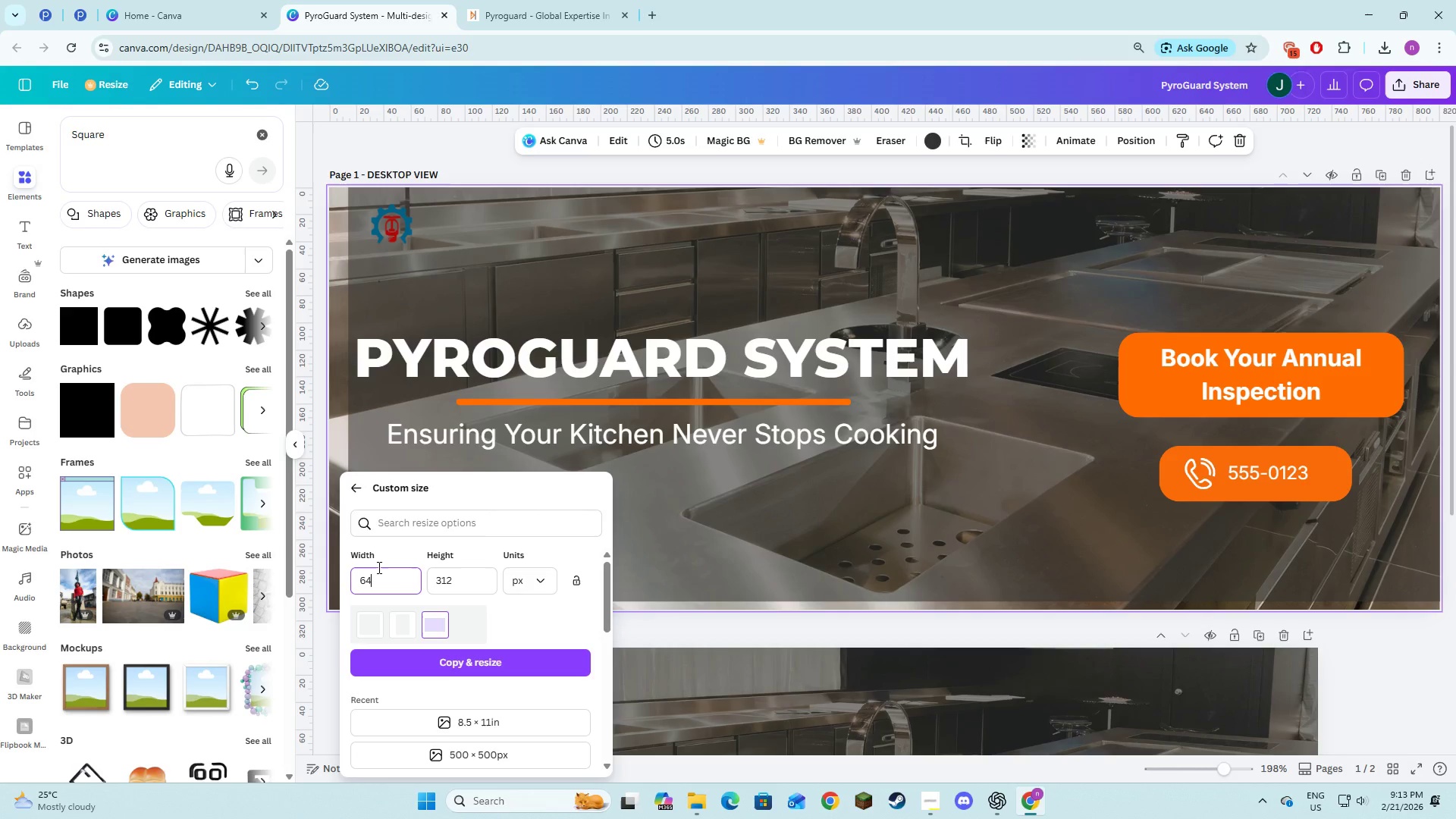 
key(Numpad4)
 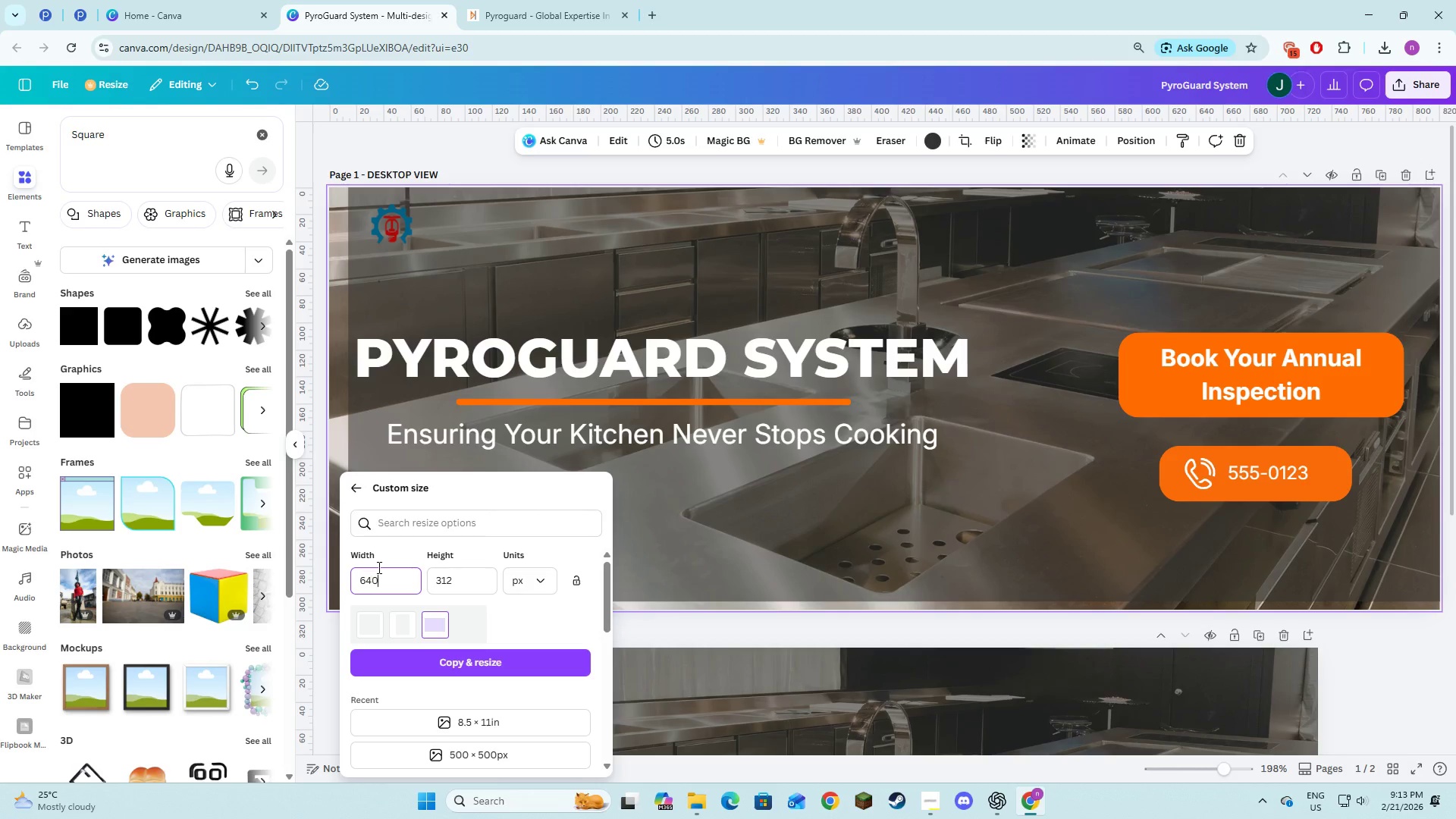 
key(Numpad0)
 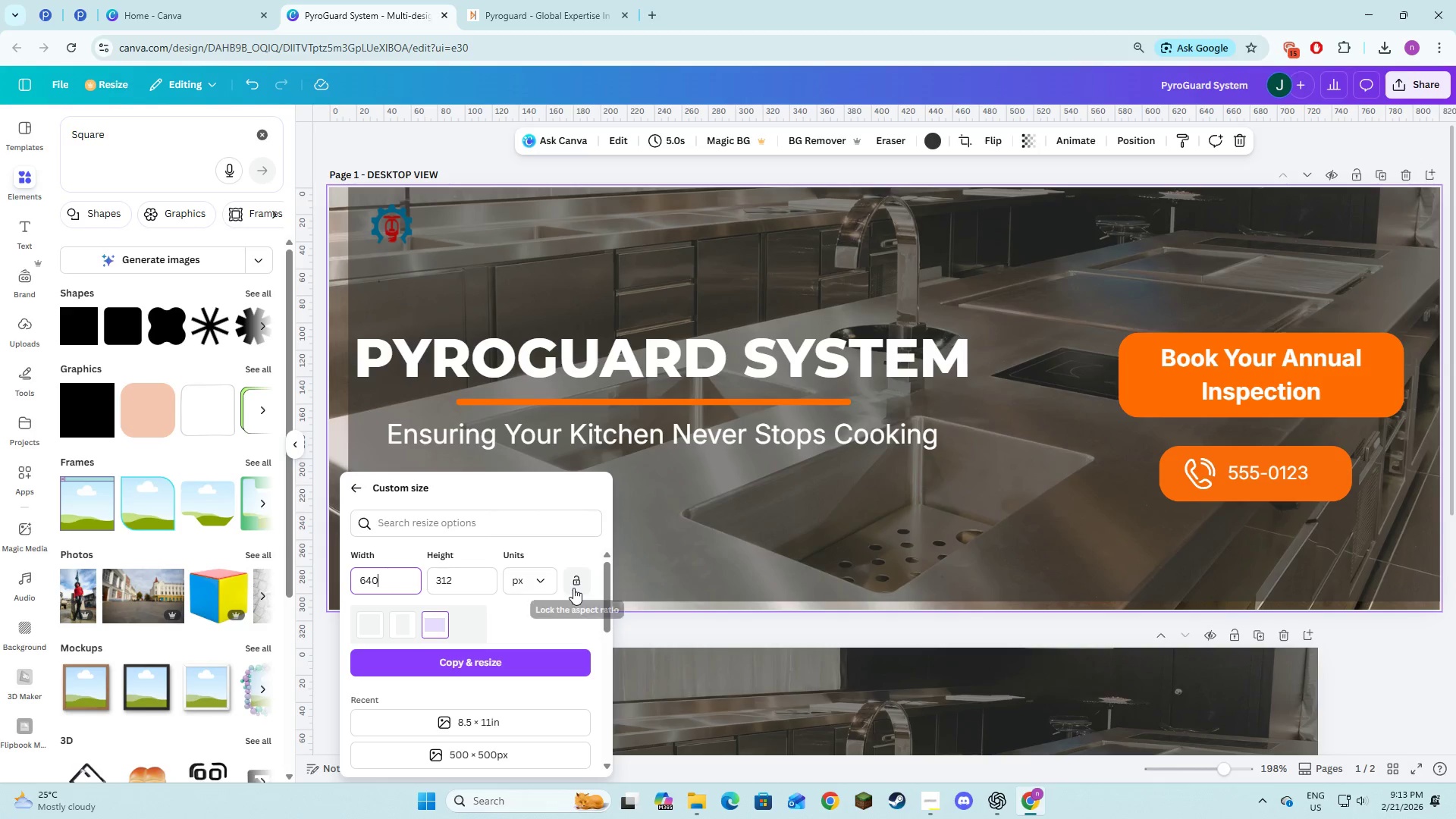 
key(Alt+AltLeft)
 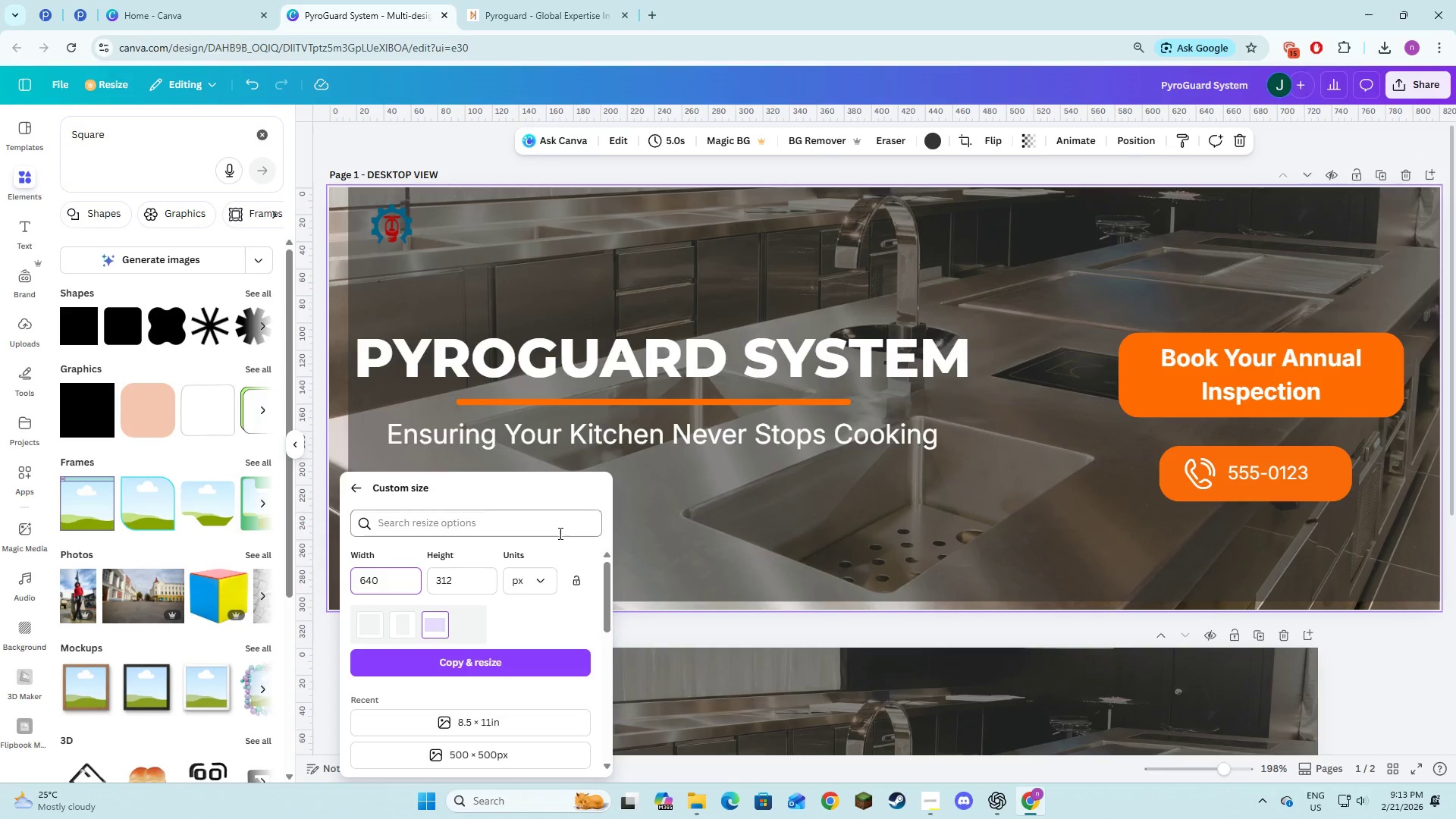 
key(Alt+Tab)